 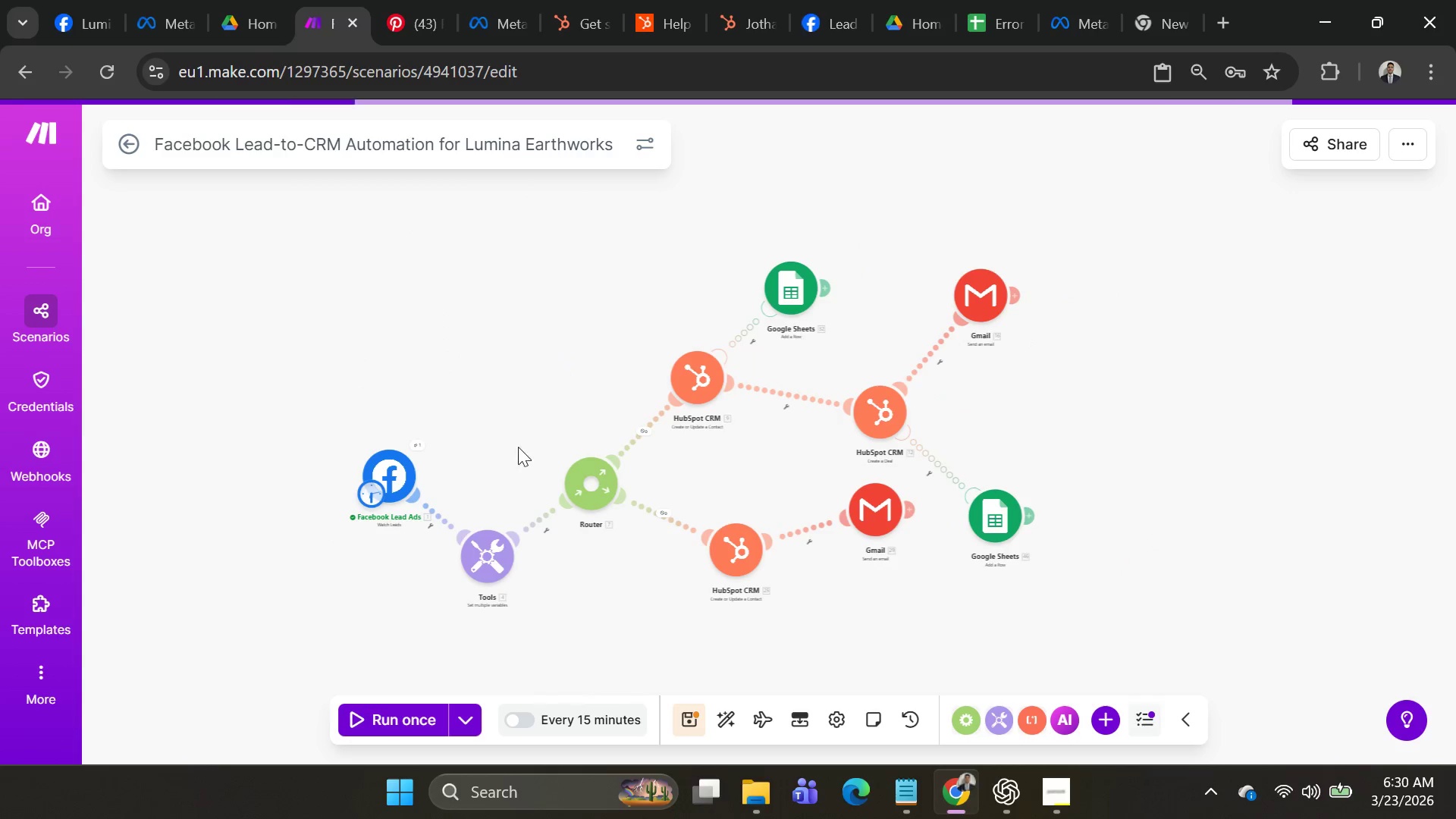 
left_click_drag(start_coordinate=[522, 425], to_coordinate=[522, 331])
 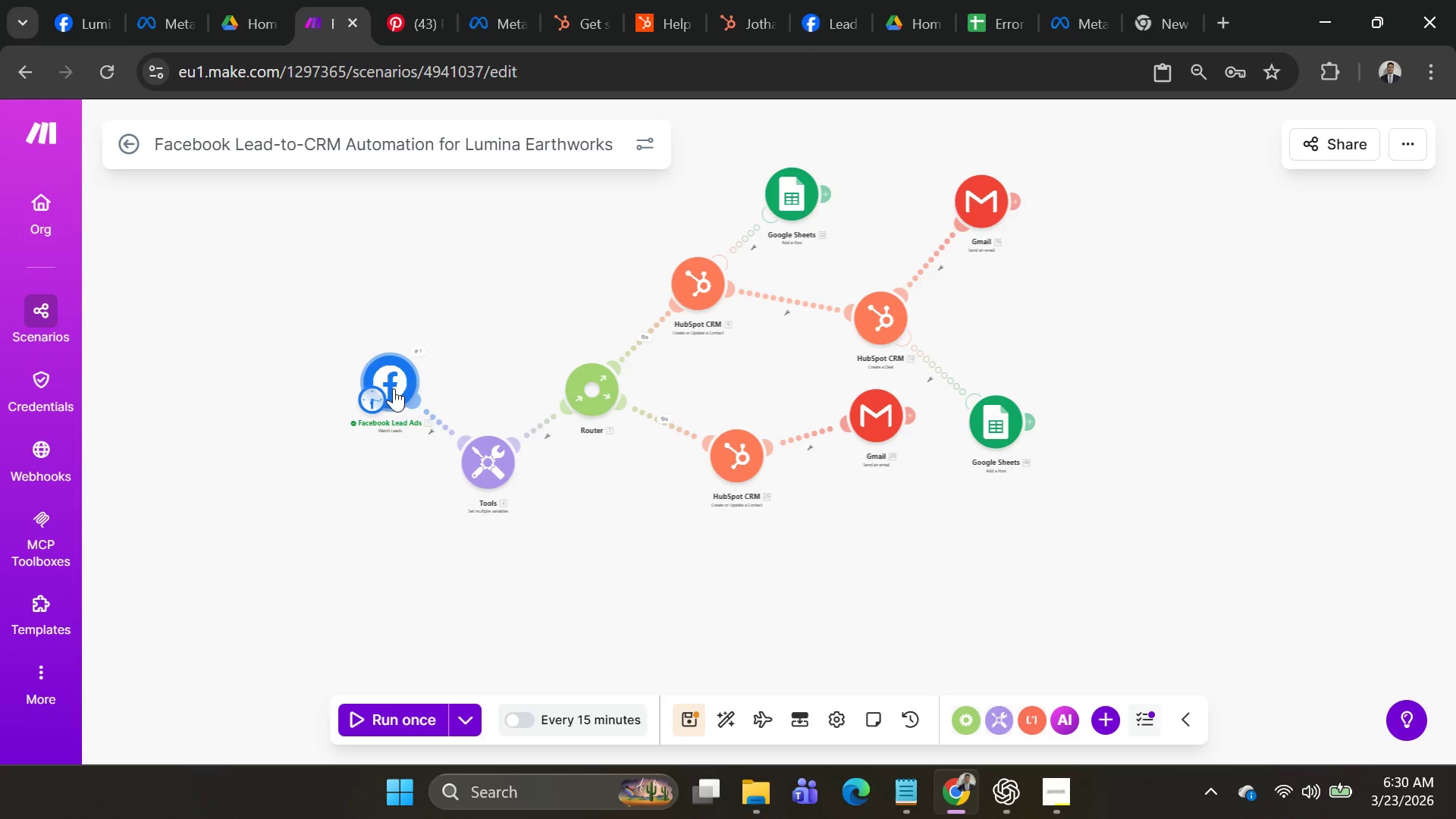 
scroll: coordinate [538, 423], scroll_direction: down, amount: 1.0
 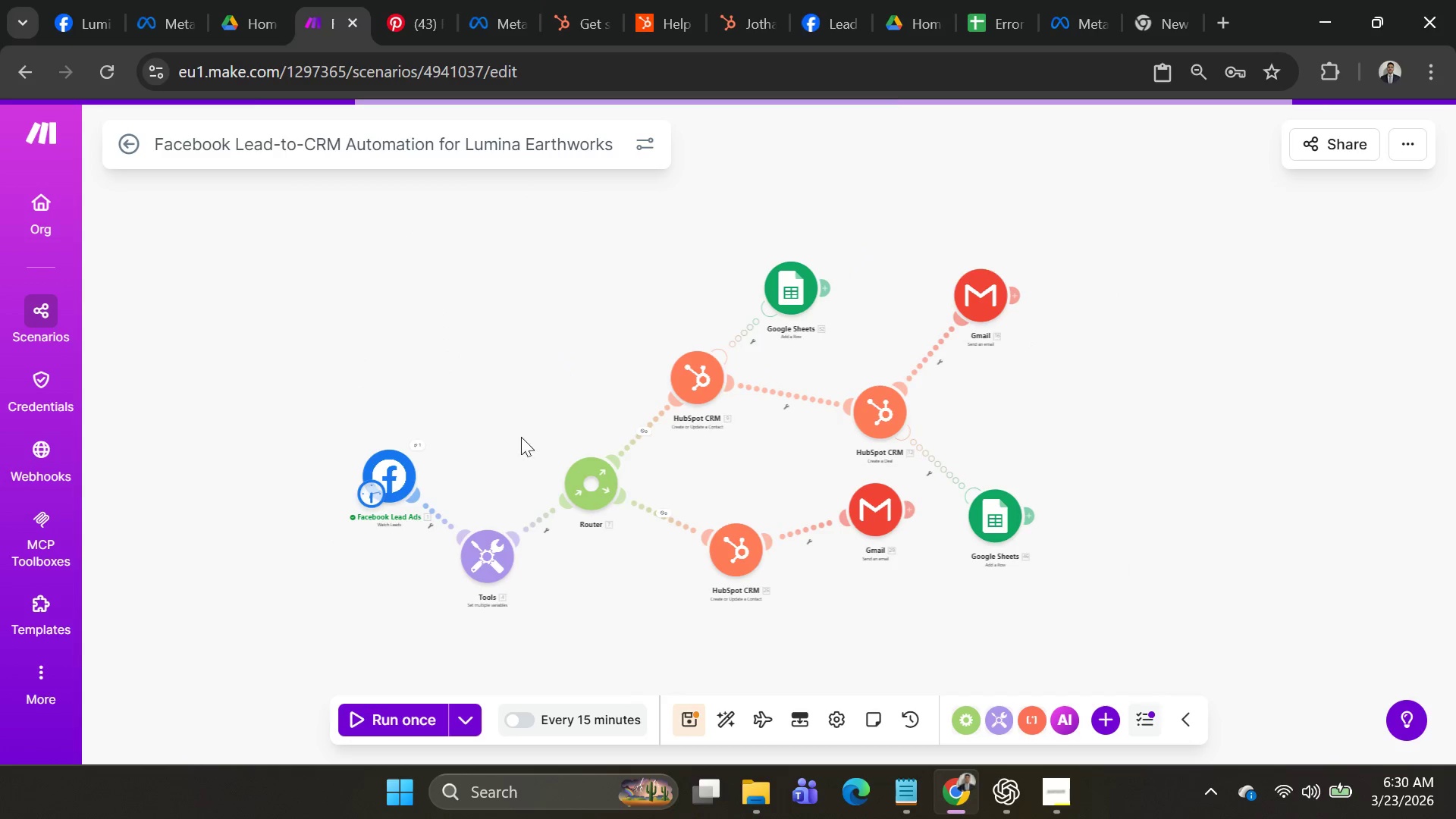 
left_click([394, 388])
 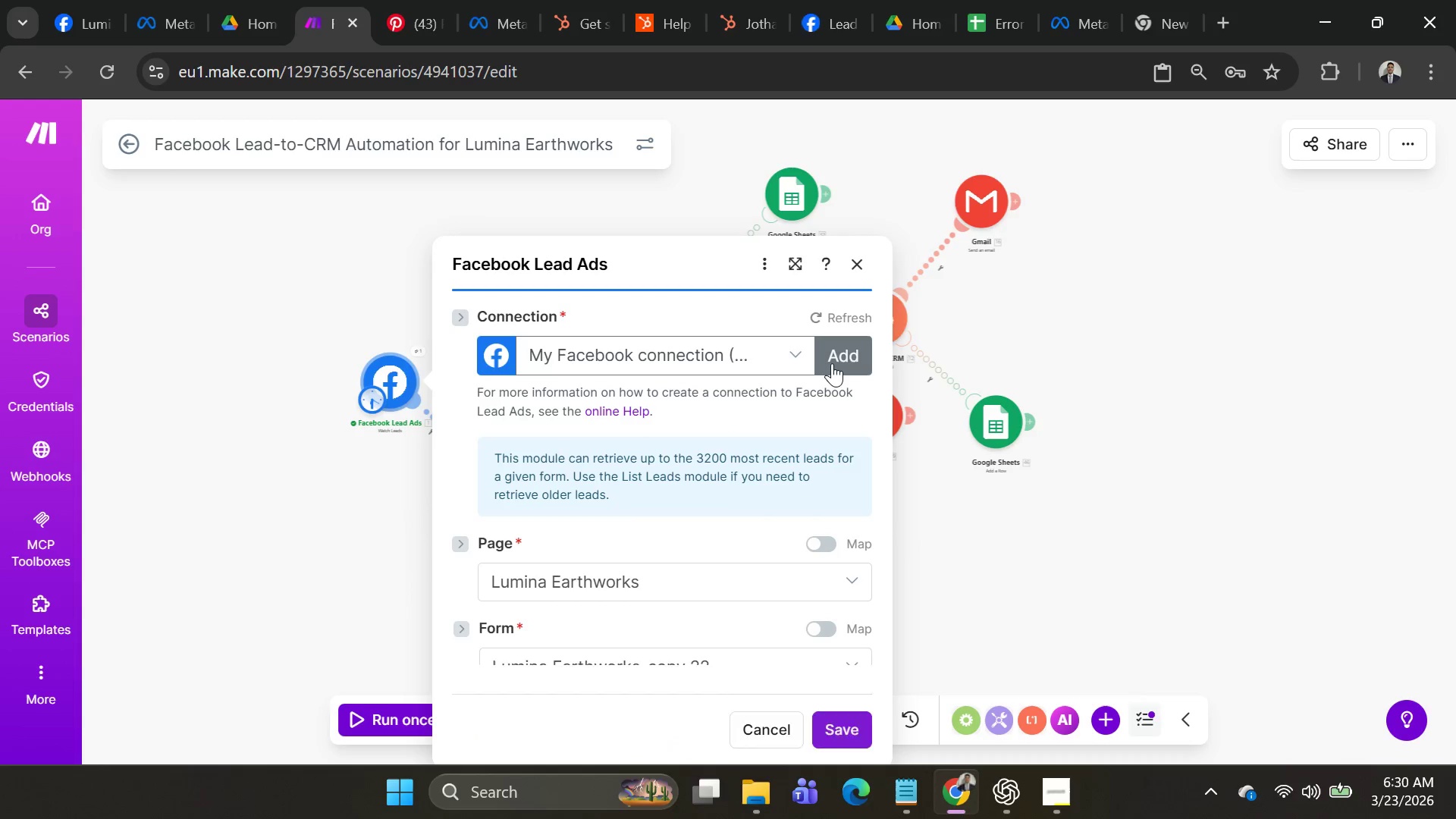 
scroll: coordinate [789, 428], scroll_direction: down, amount: 1.0
 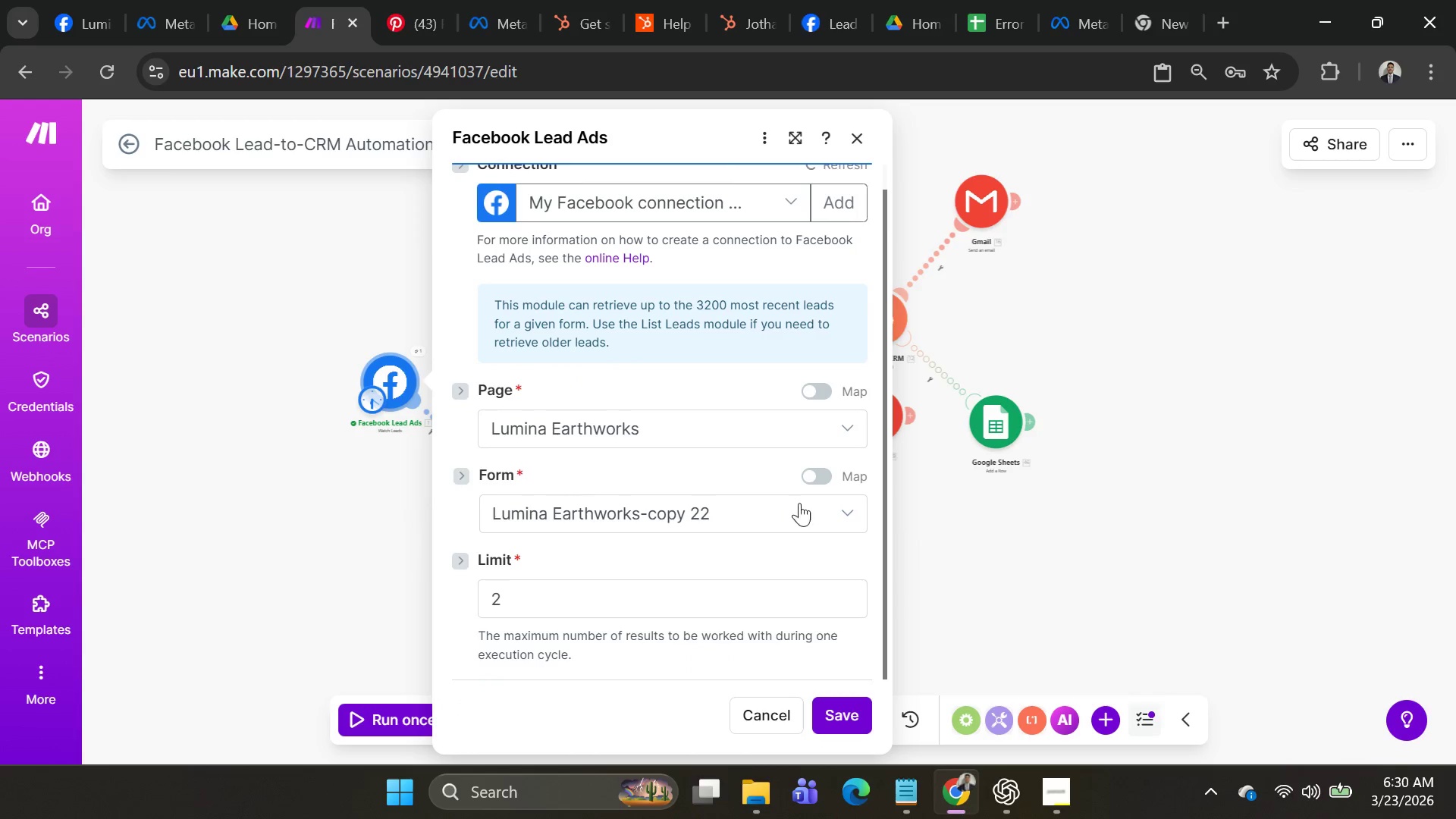 
left_click([810, 510])
 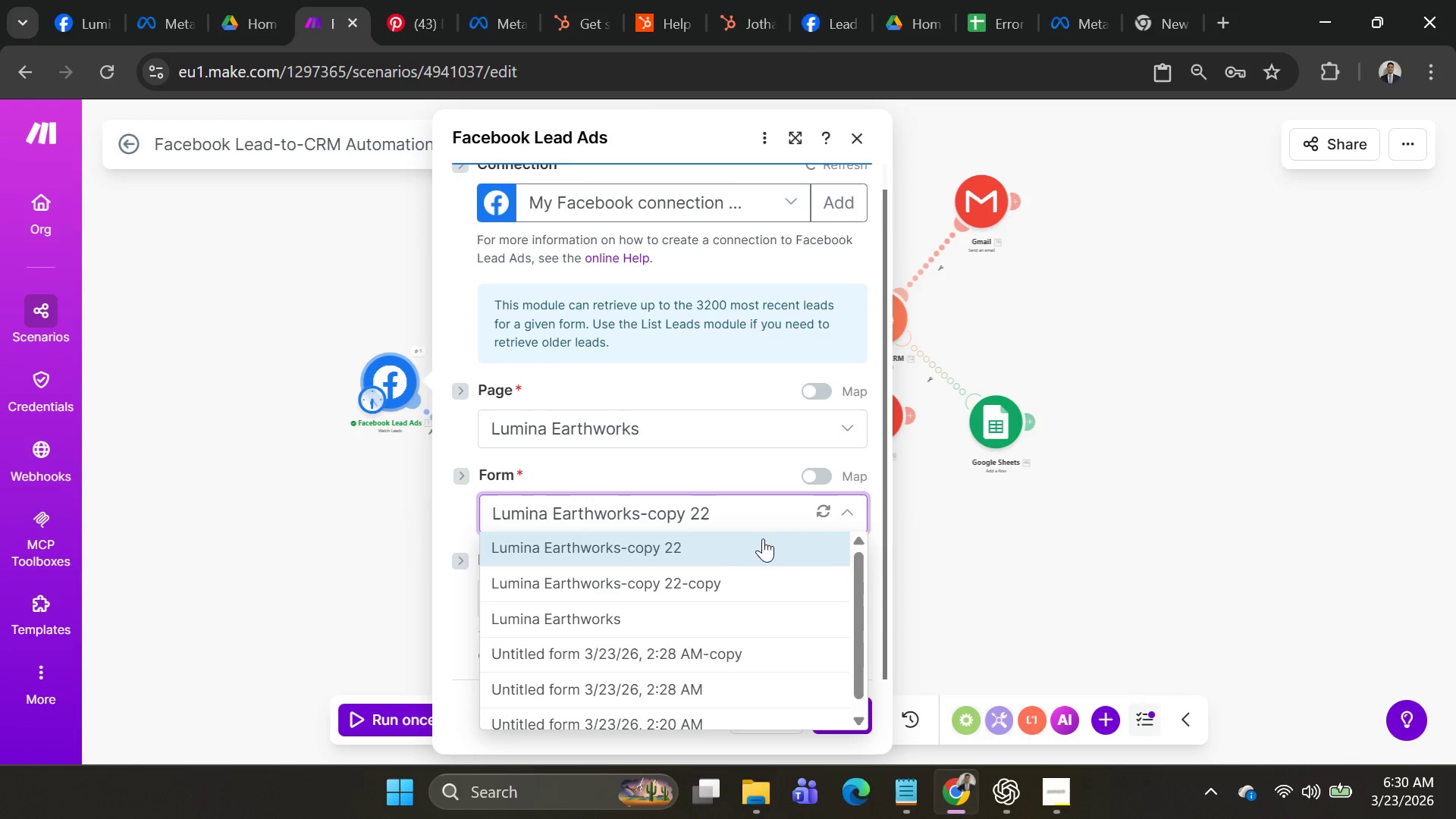 
left_click([708, 509])
 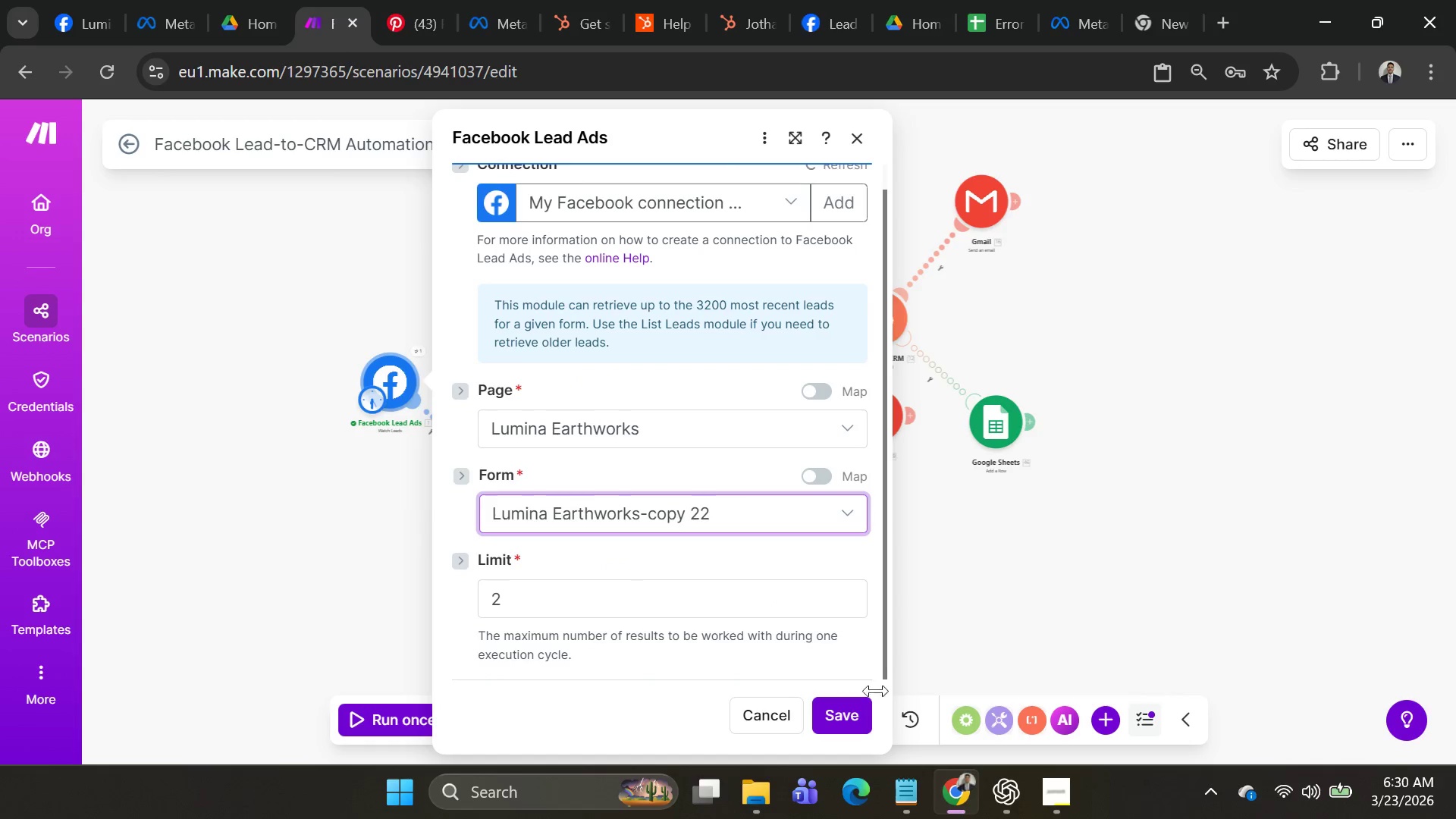 
left_click([859, 717])
 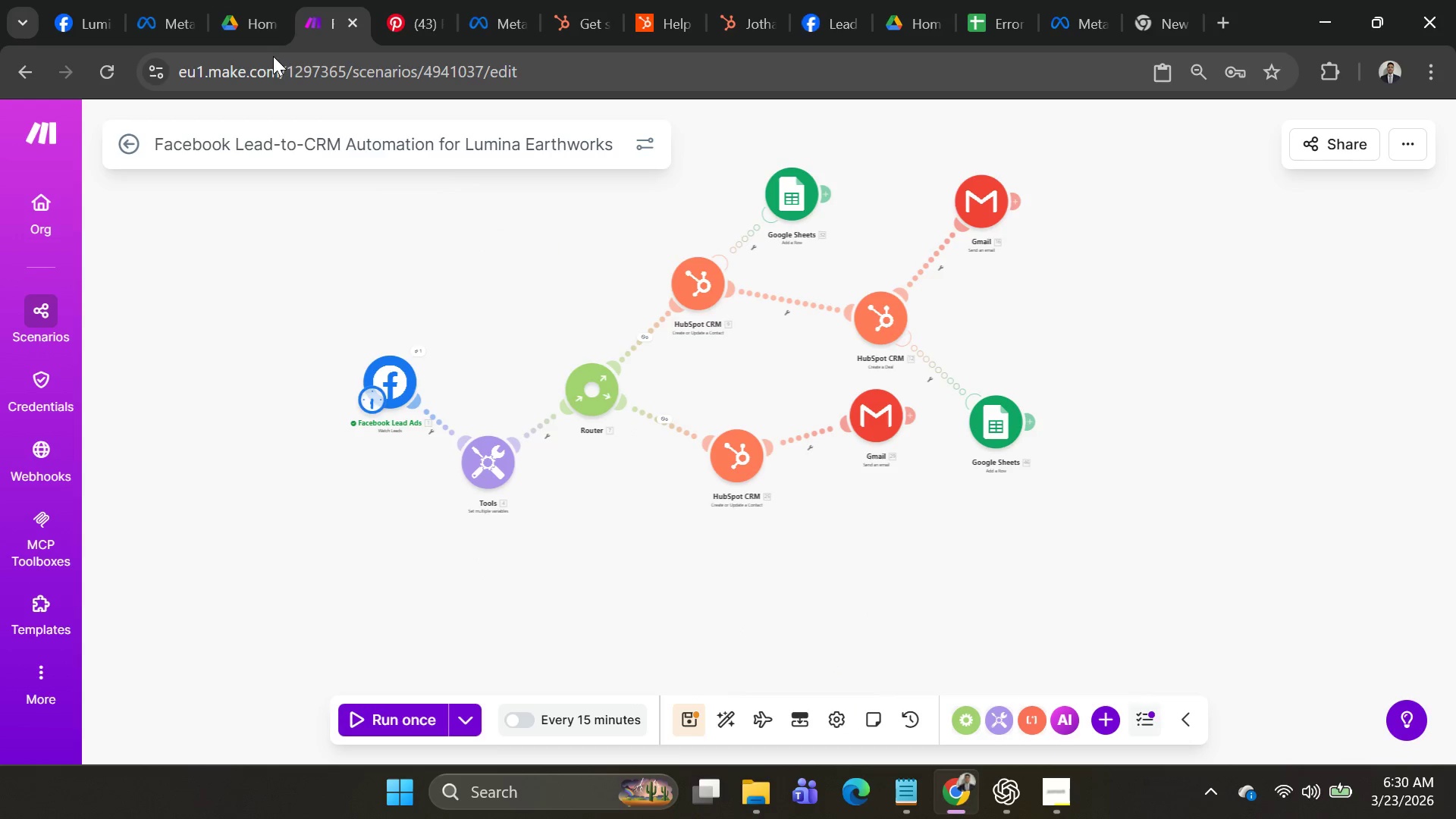 
wait(10.5)
 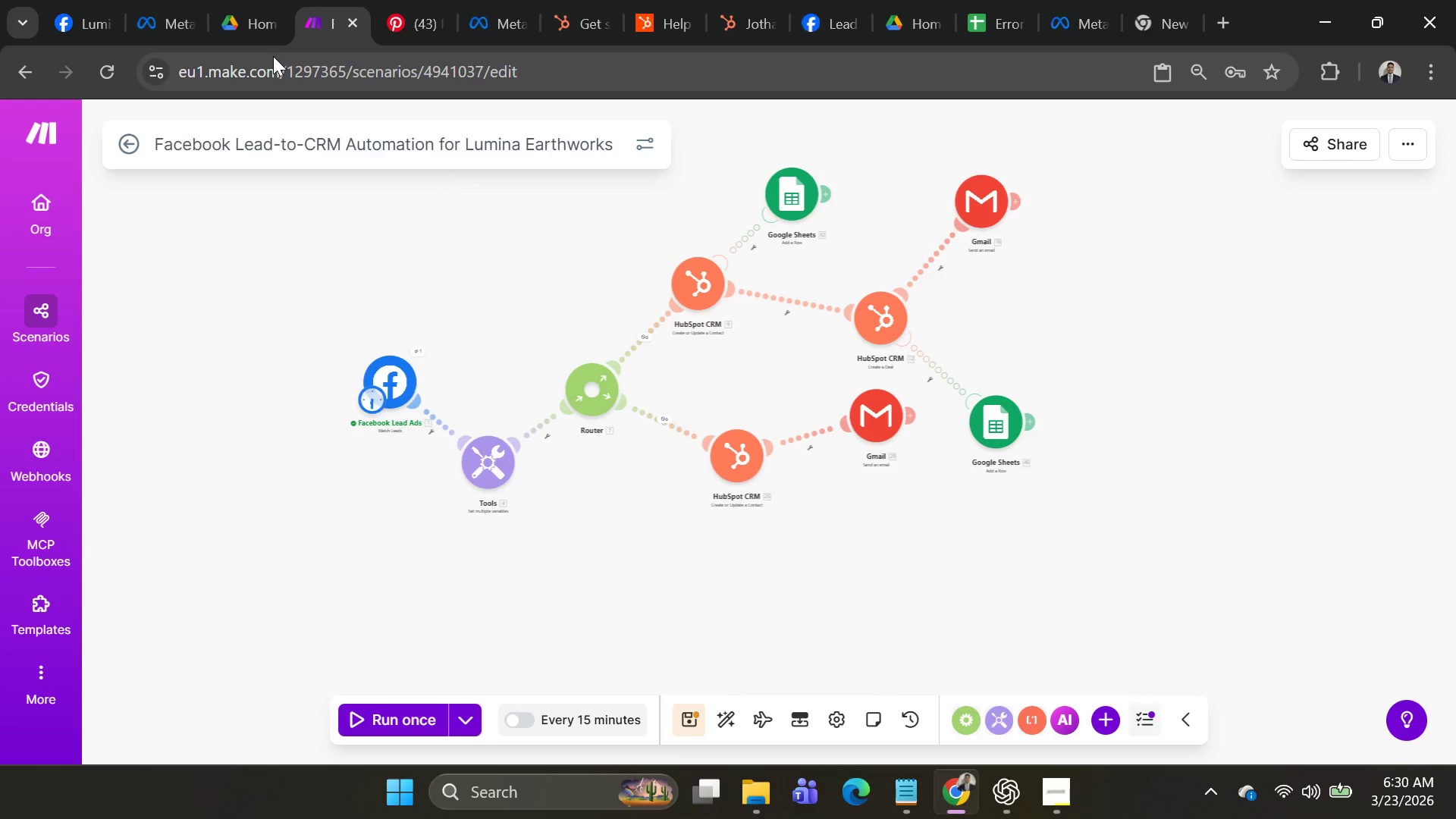 
key(Alt+AltLeft)
 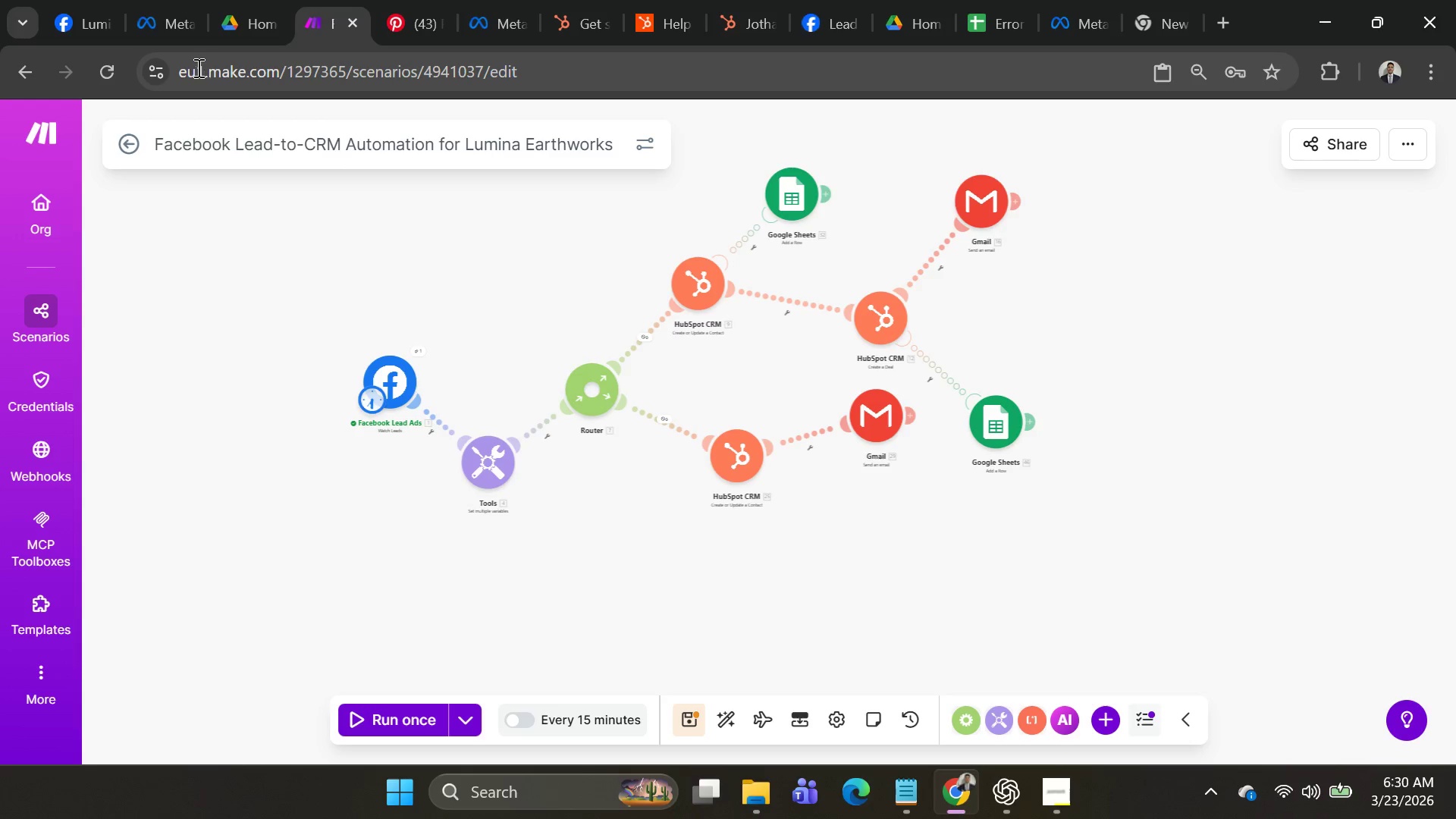 
key(Alt+Tab)